 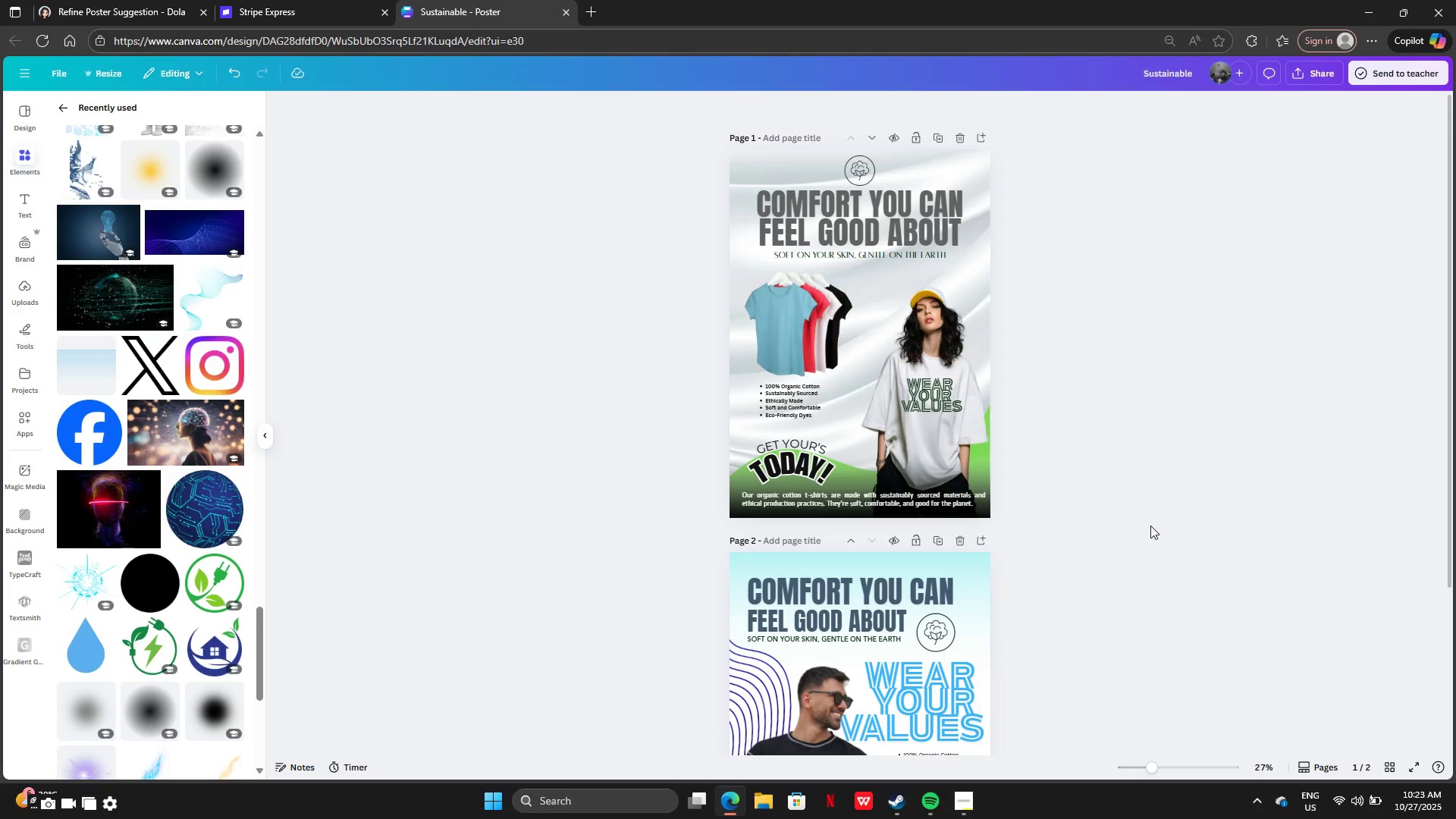 
scroll: coordinate [1147, 526], scroll_direction: down, amount: 4.0
 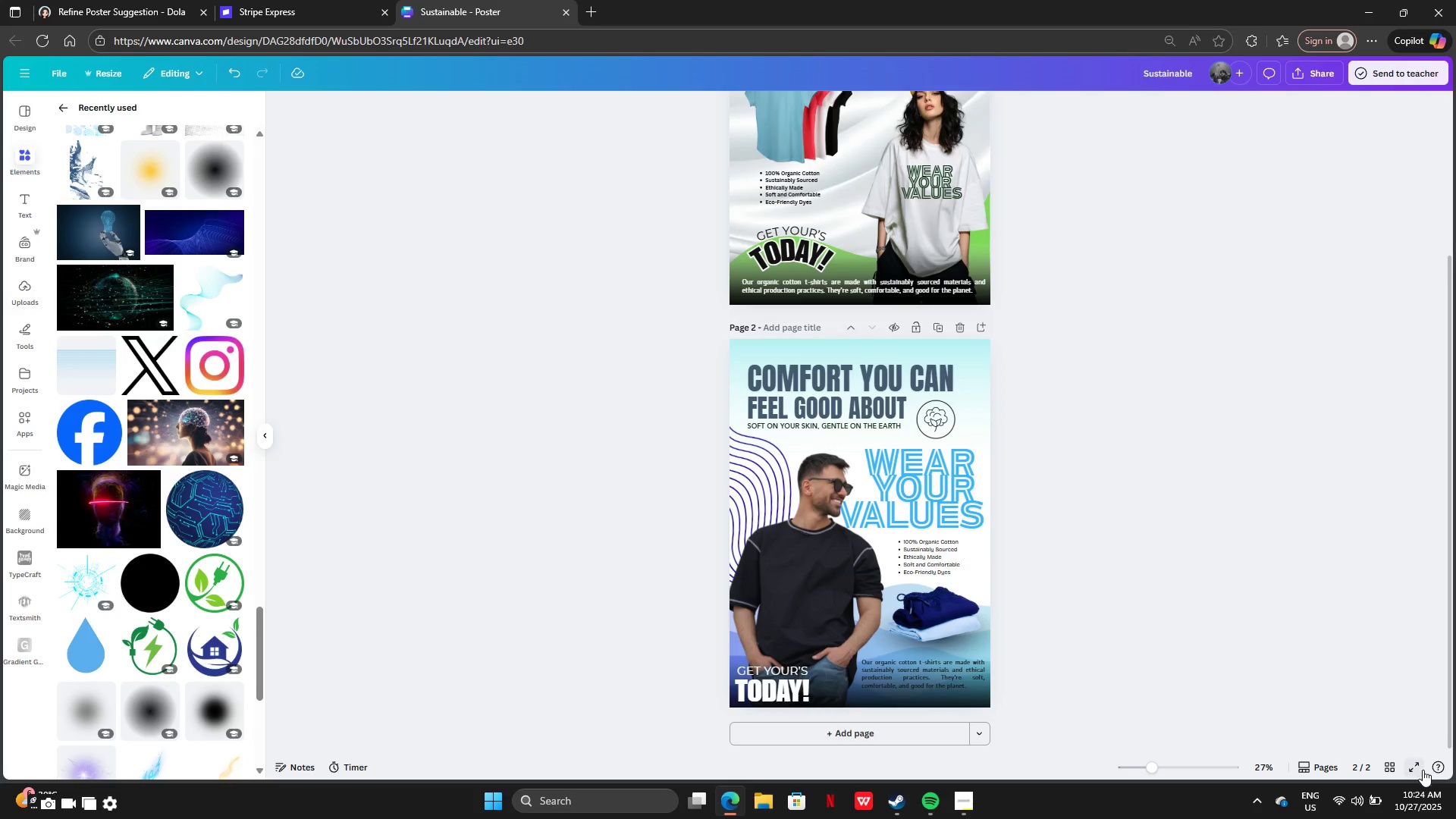 
left_click([1423, 770])
 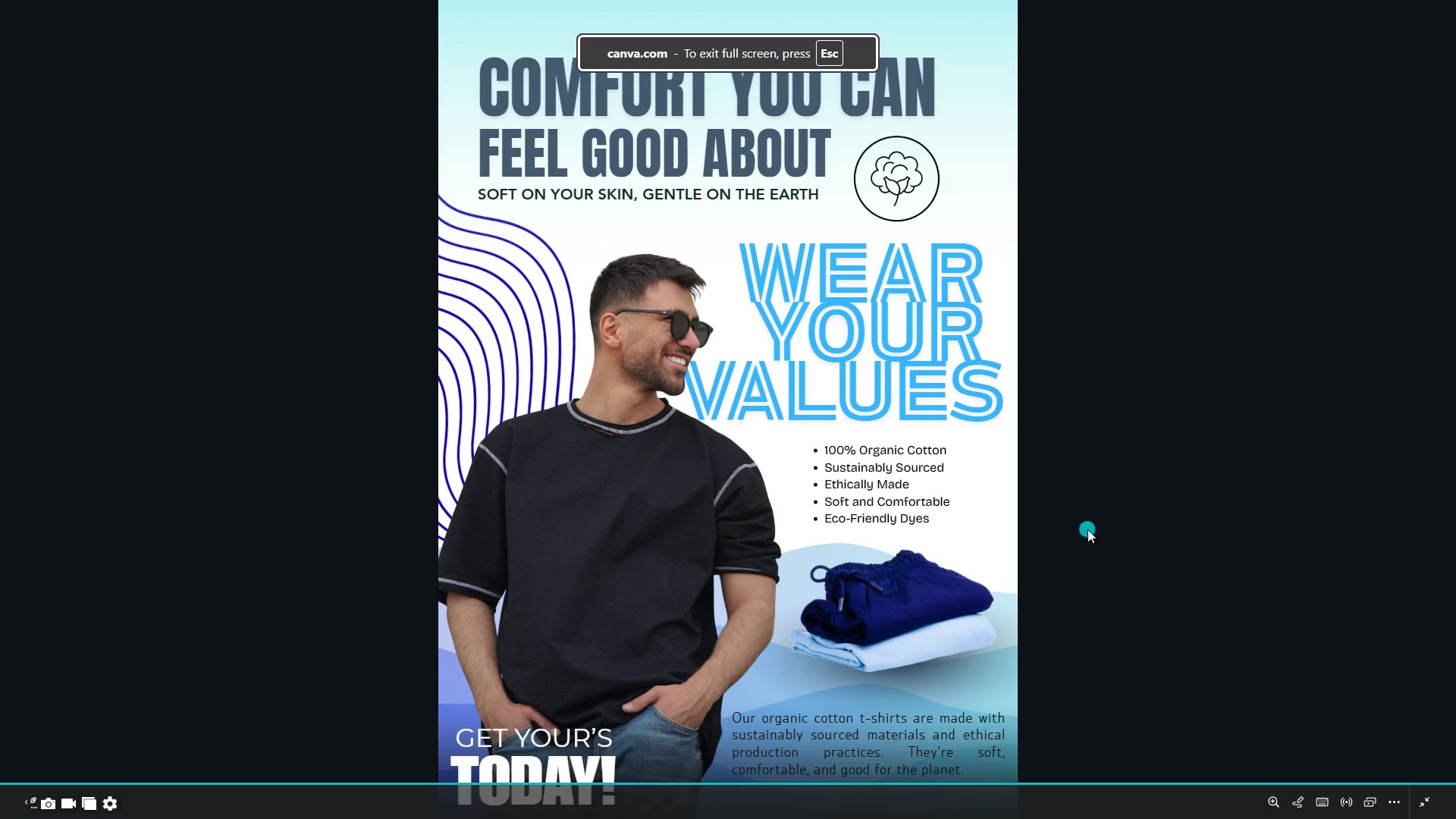 
key(ArrowLeft)
 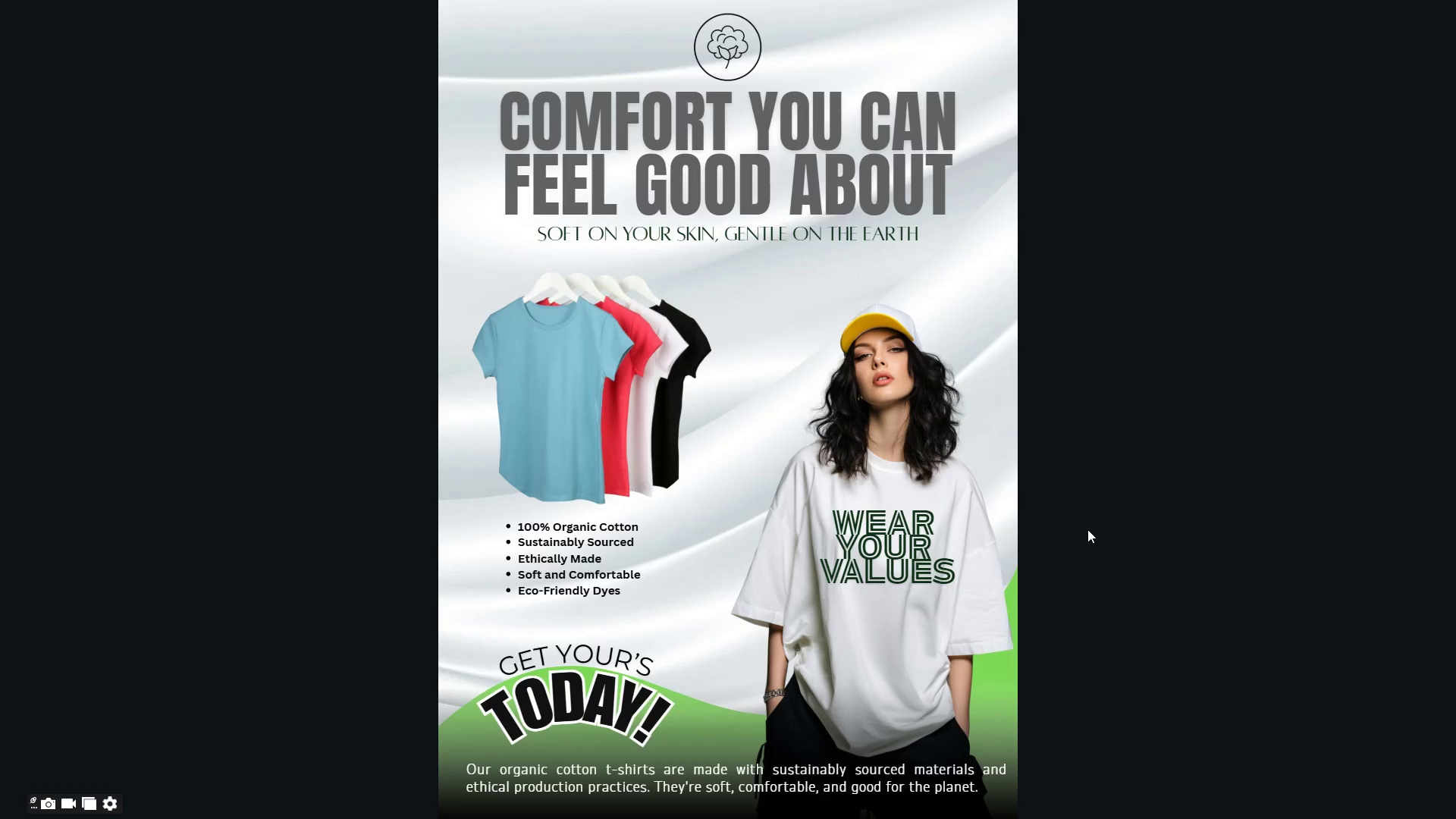 
wait(5.15)
 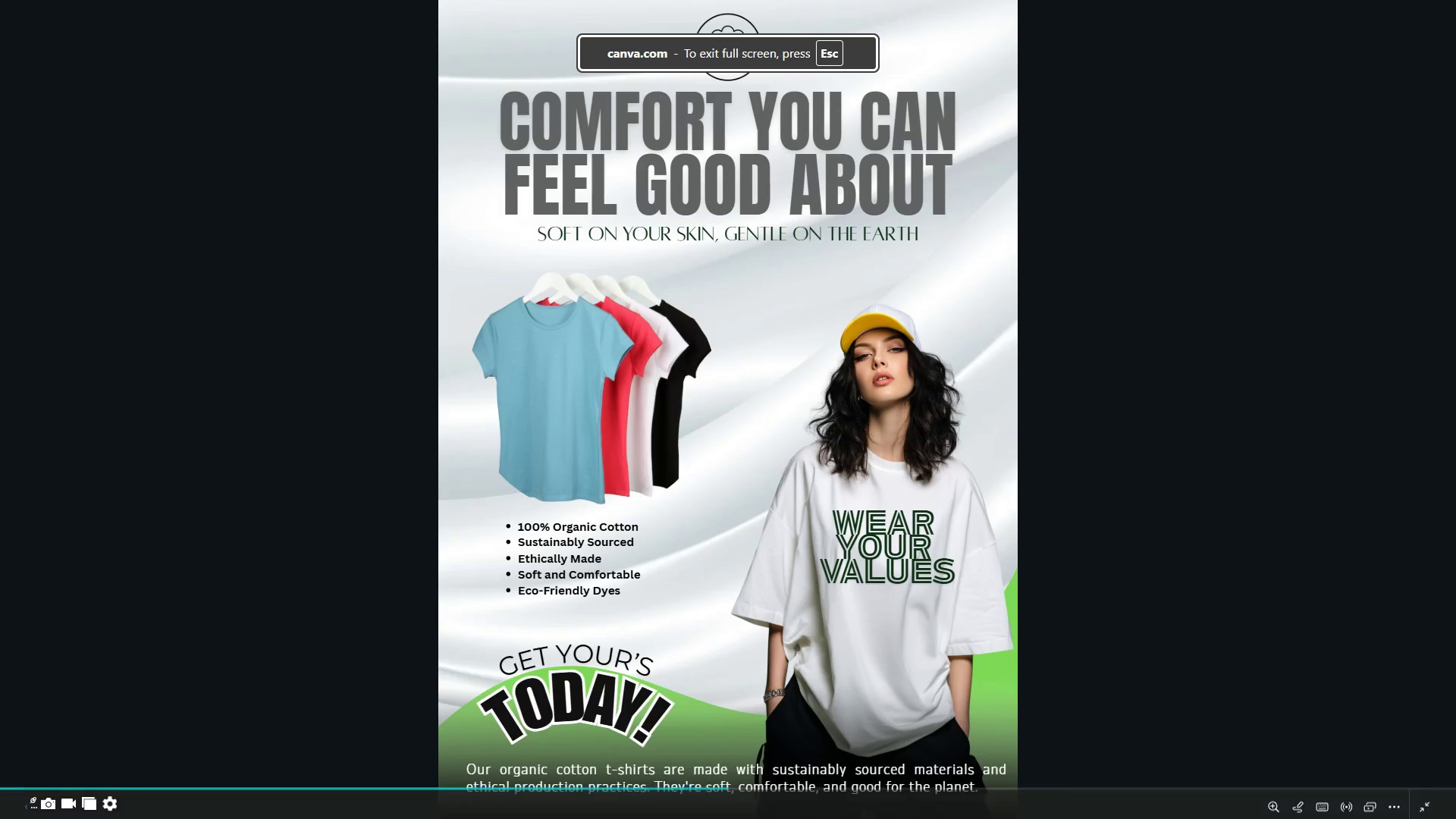 
key(ArrowRight)
 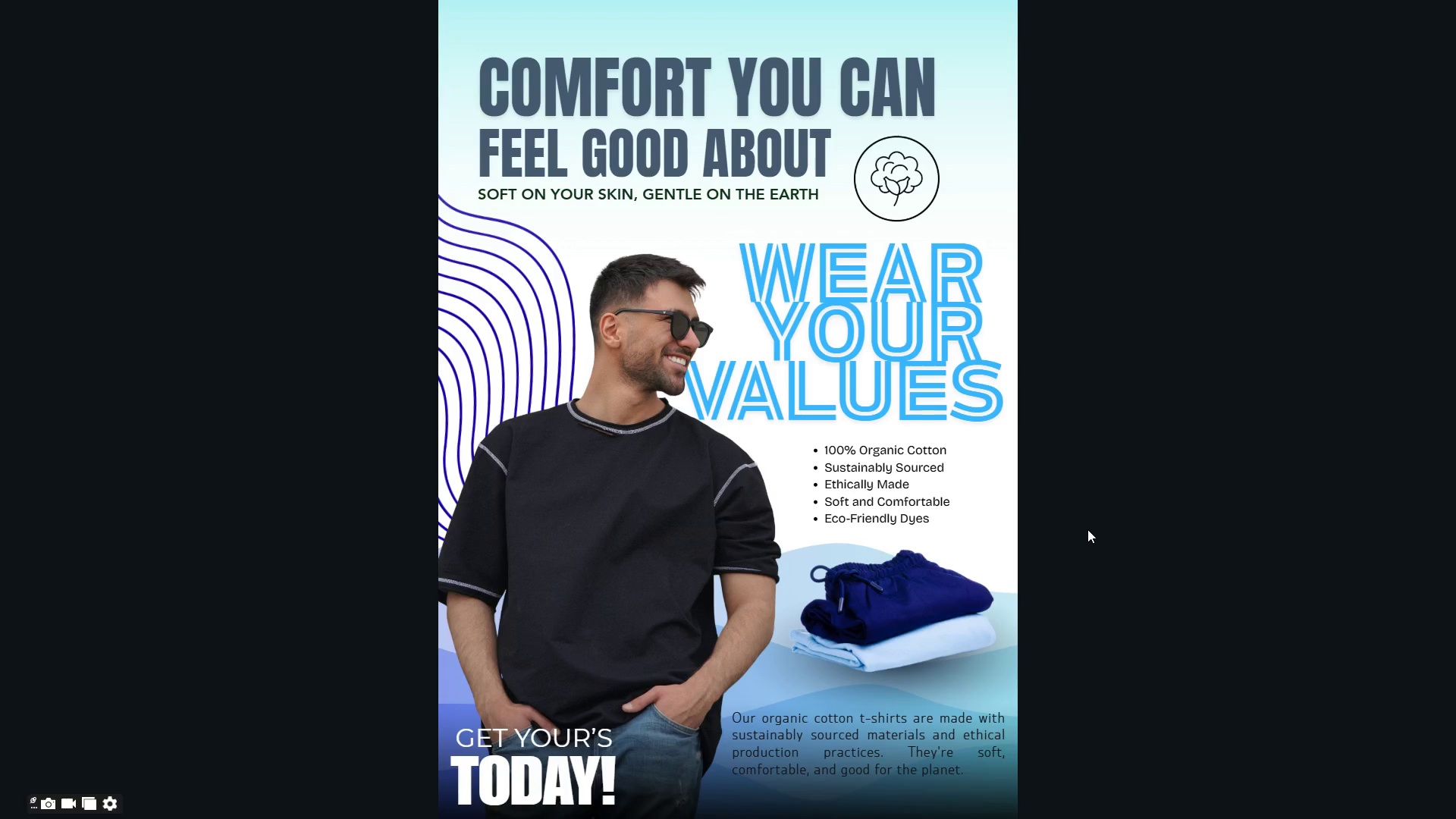 
wait(15.49)
 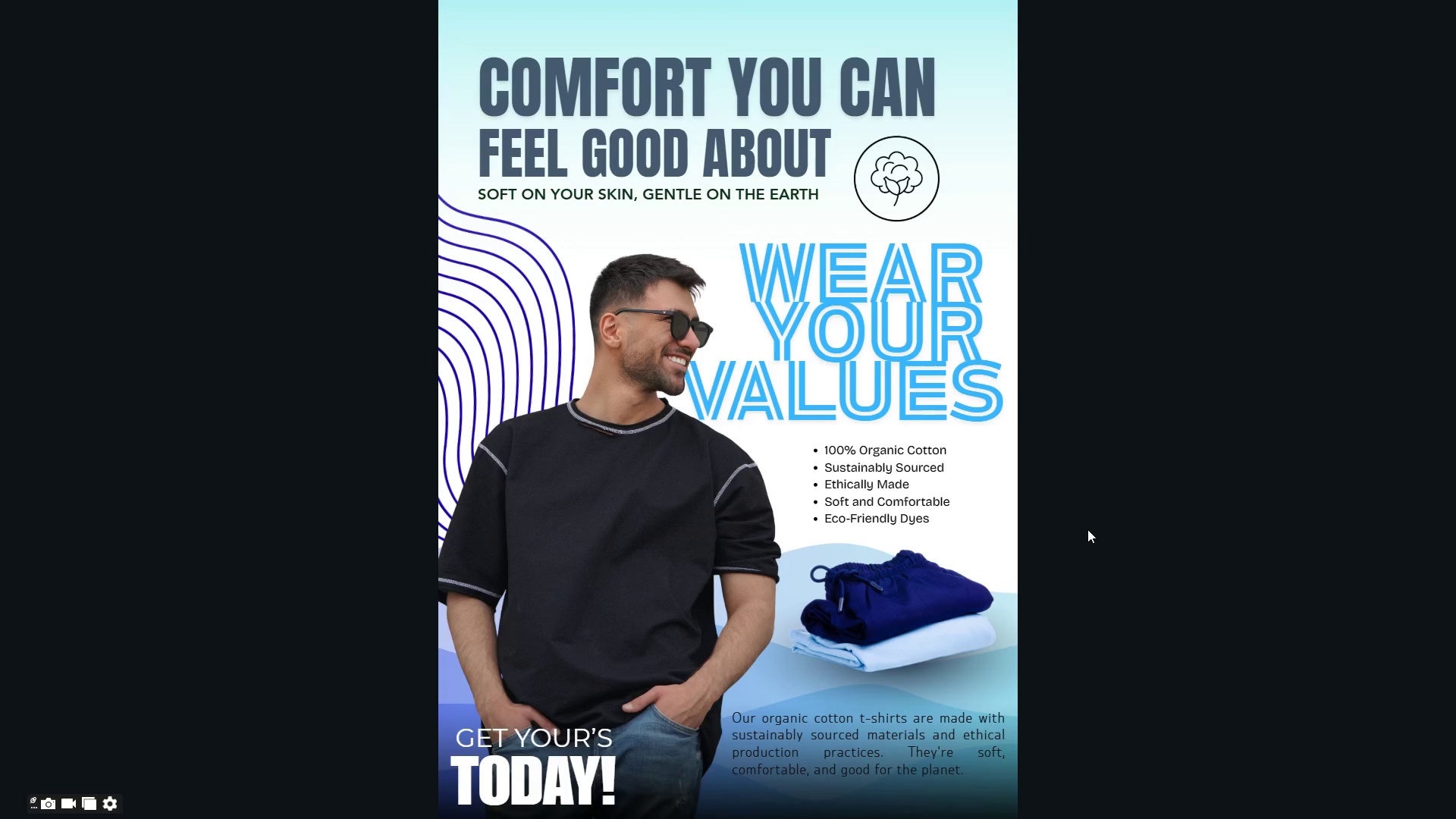 
key(ArrowRight)
 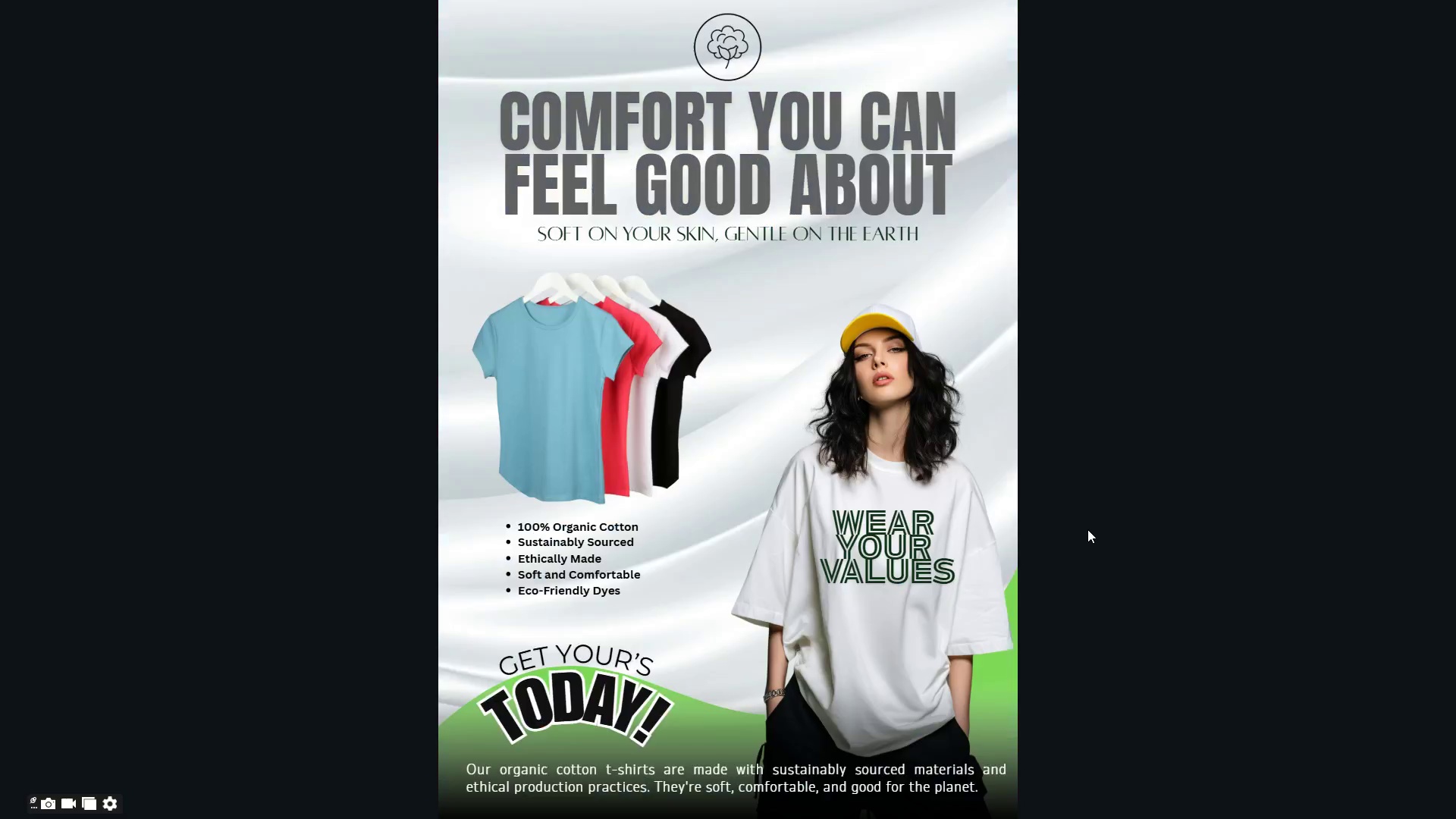 
key(ArrowLeft)
 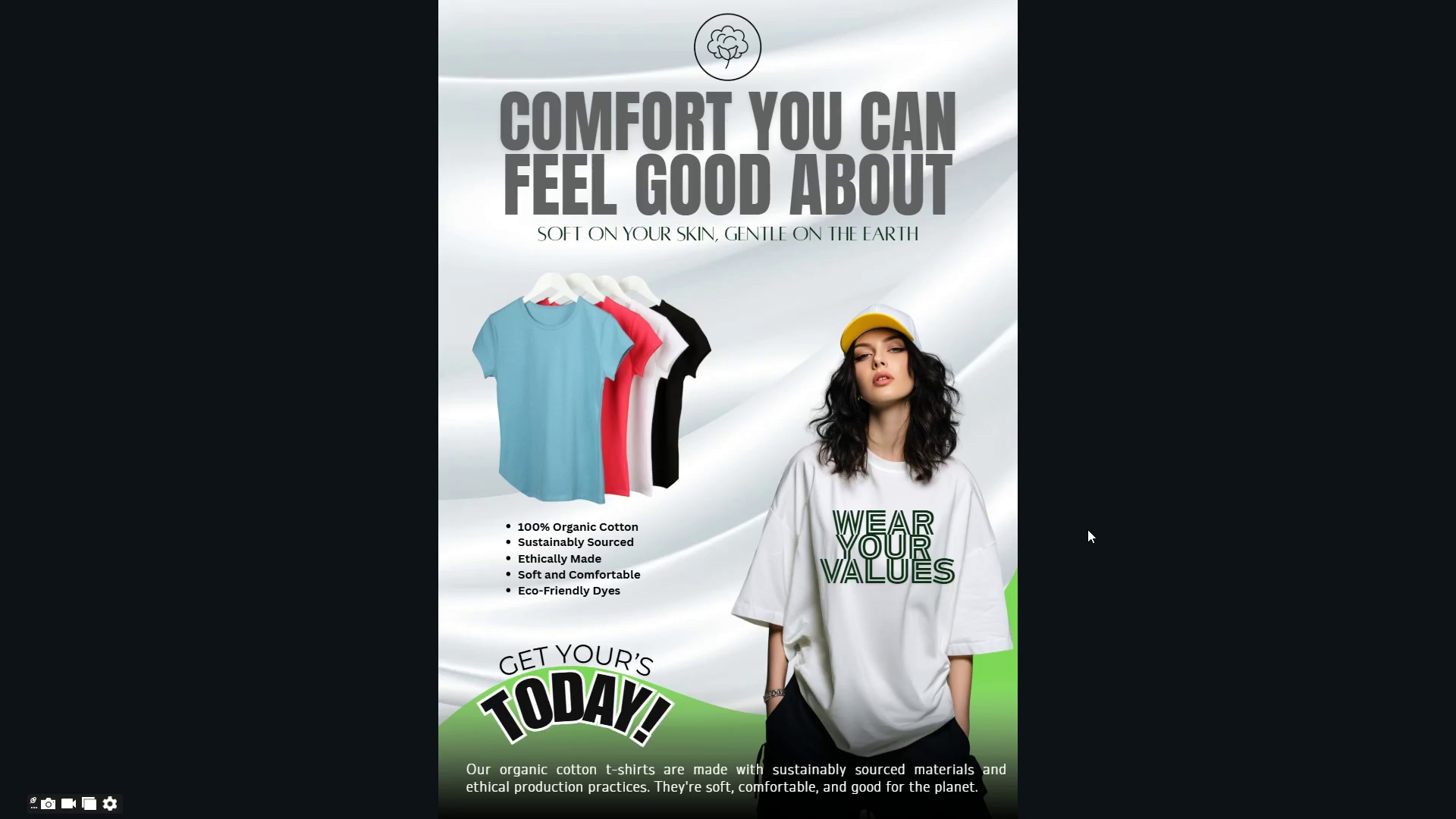 
key(ArrowRight)
 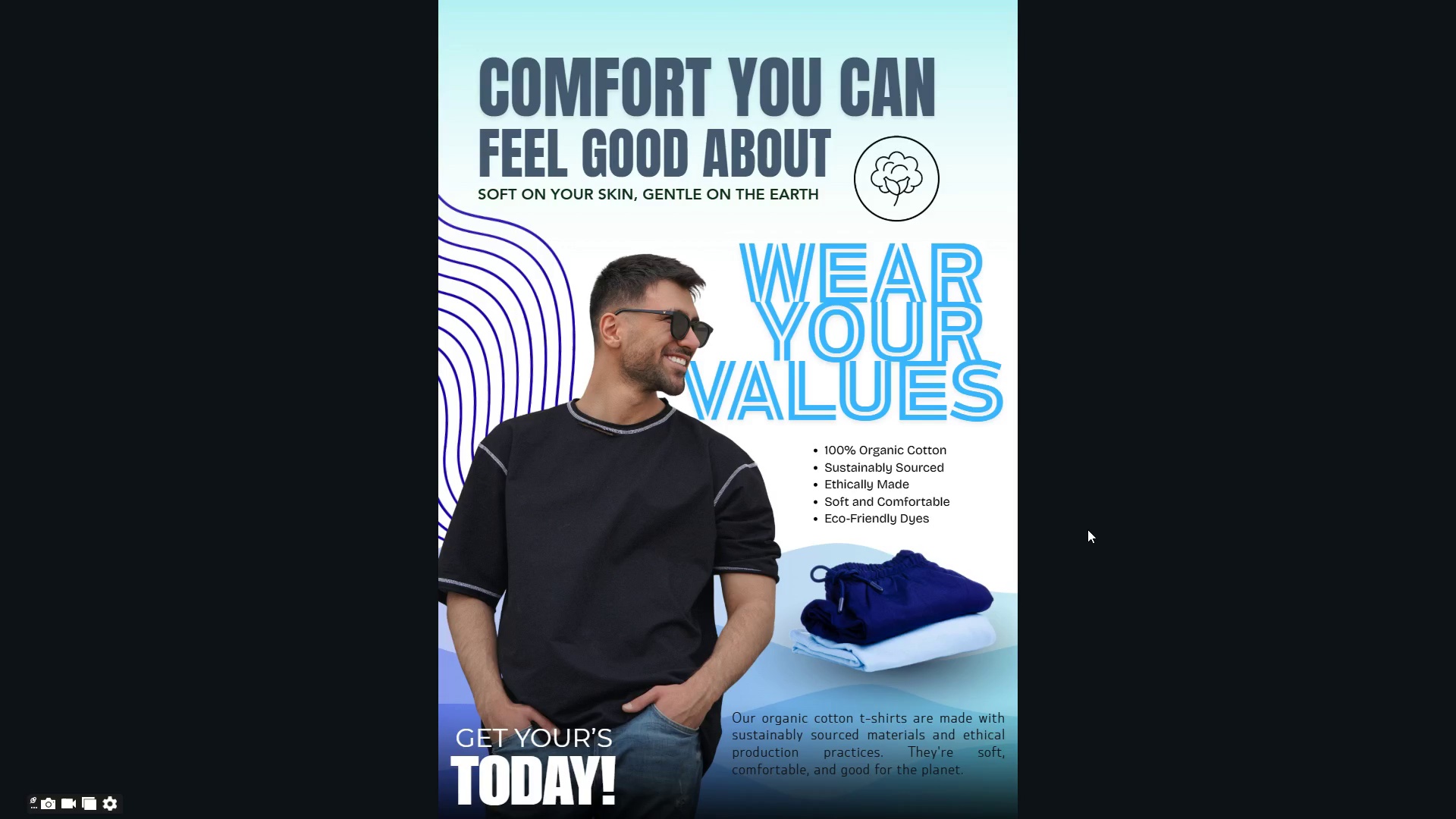 
key(ArrowLeft)
 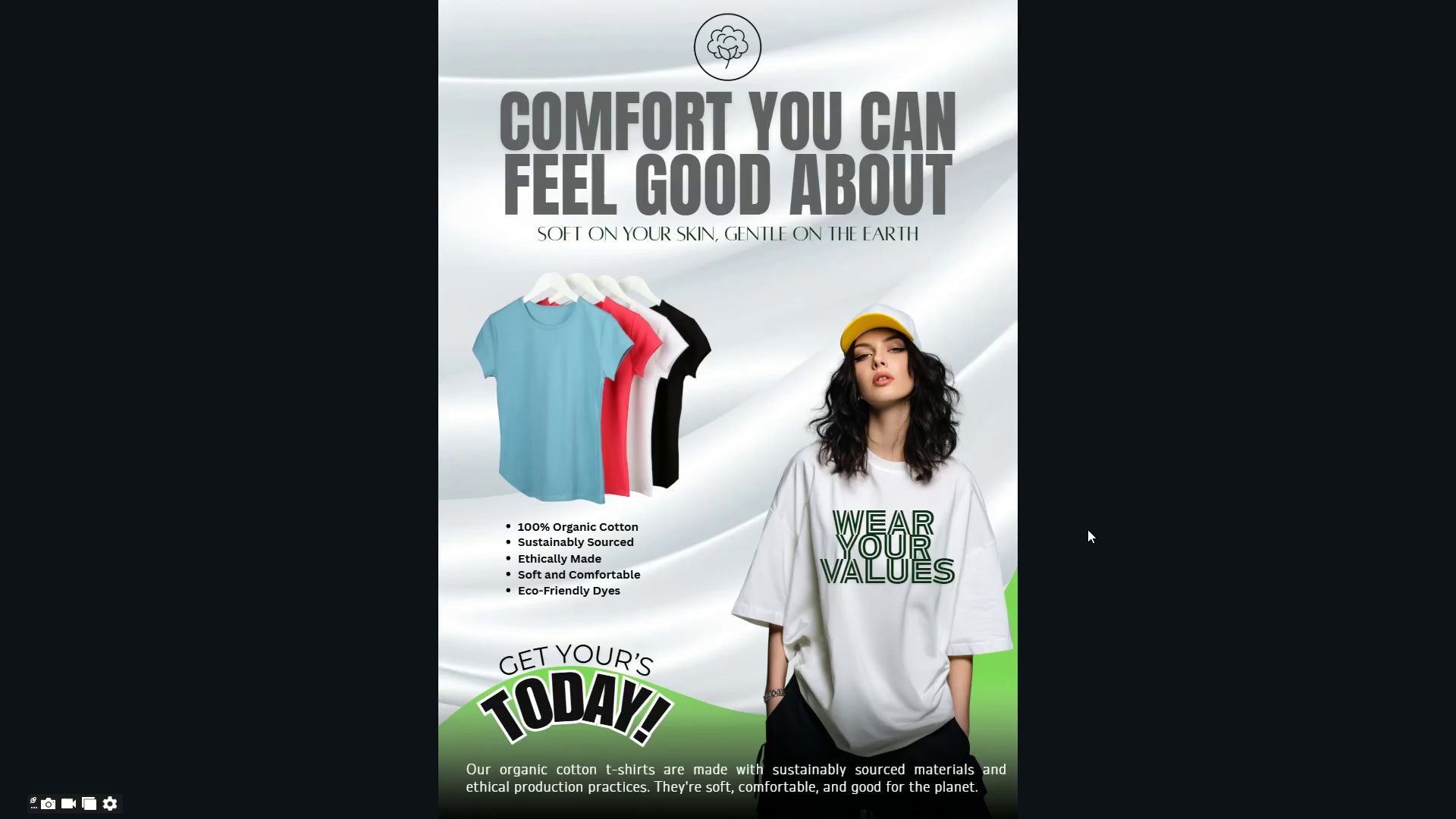 
key(ArrowRight)
 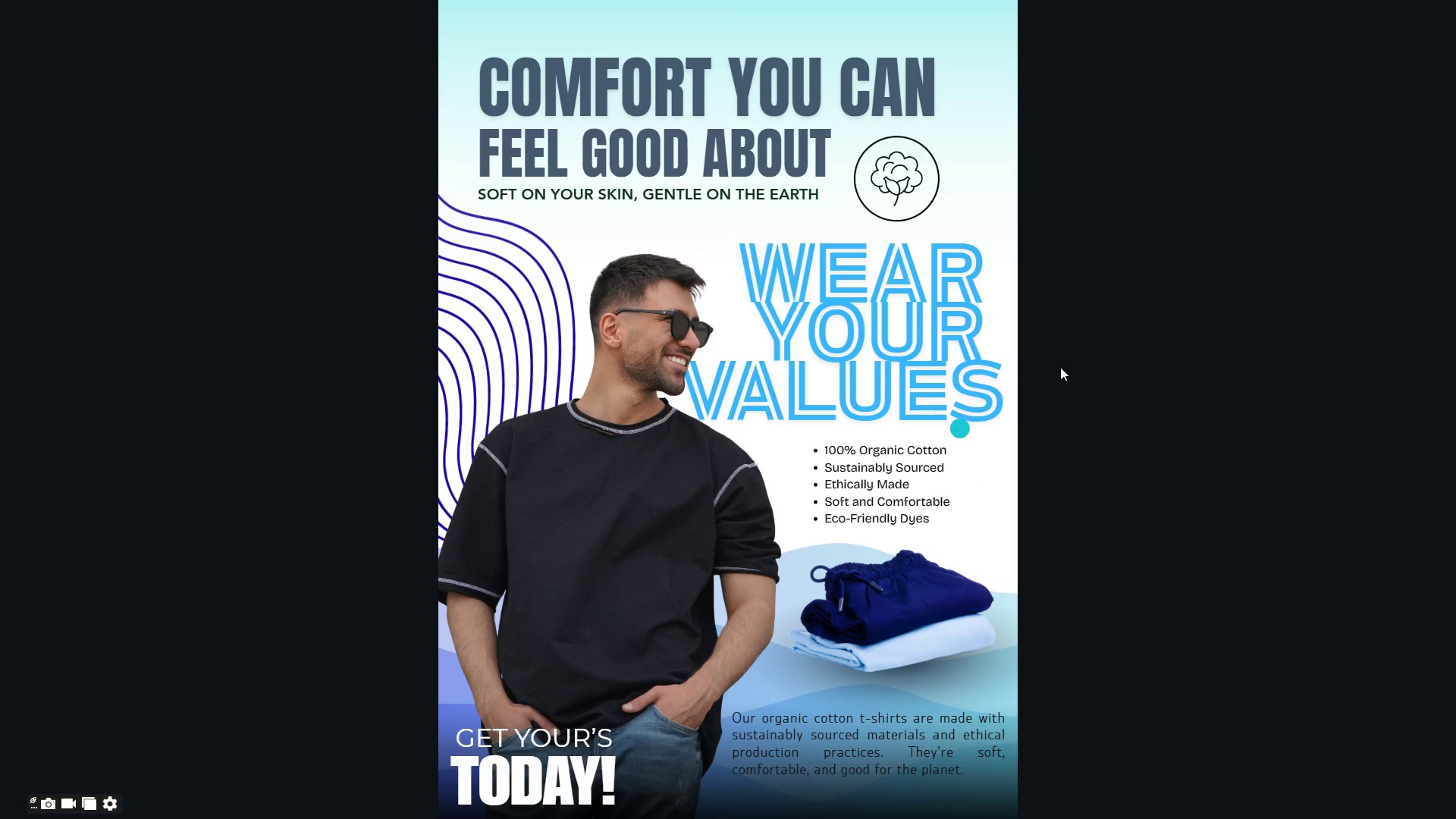 
left_click([1270, 370])
 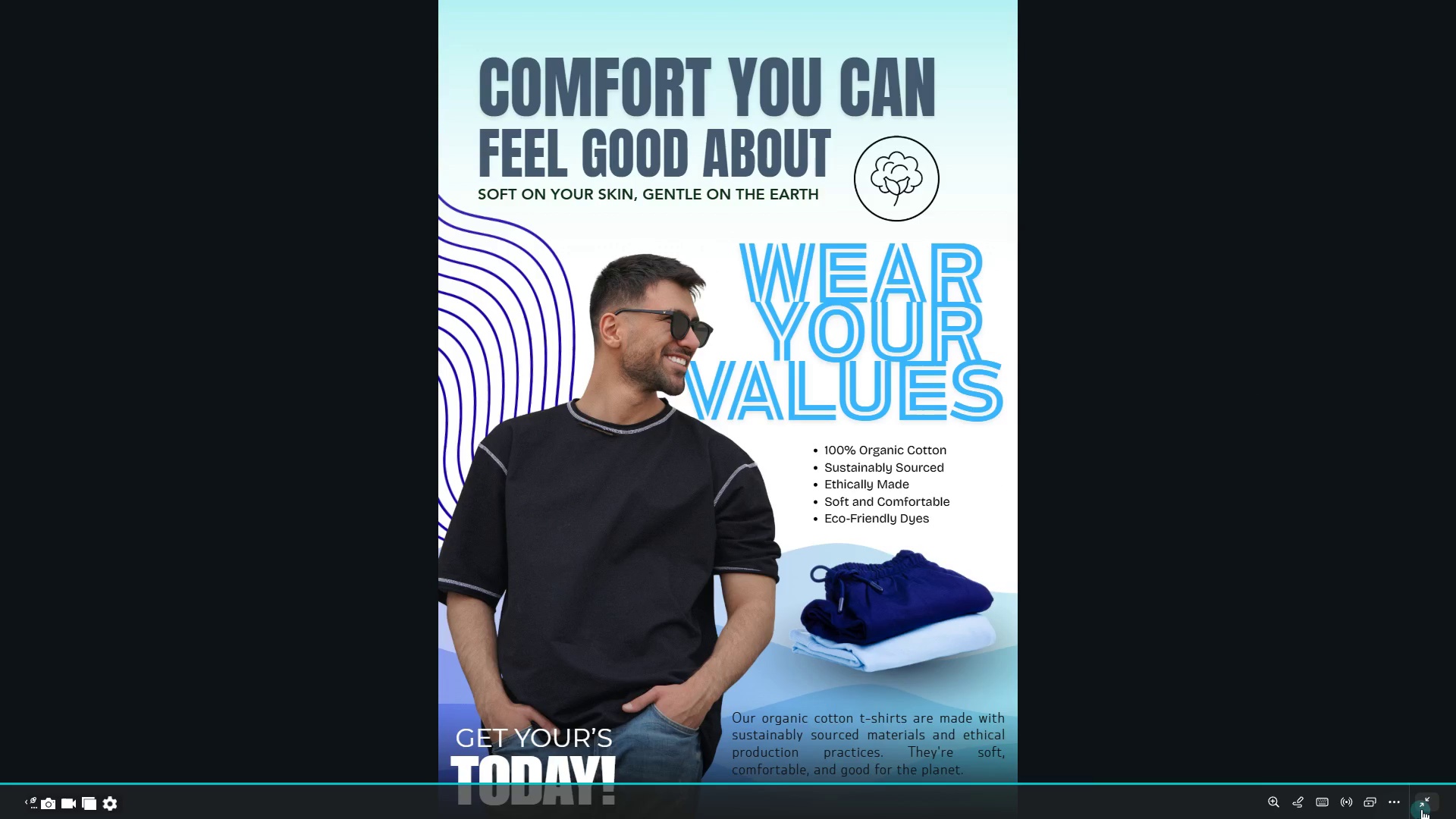 
left_click([1424, 806])
 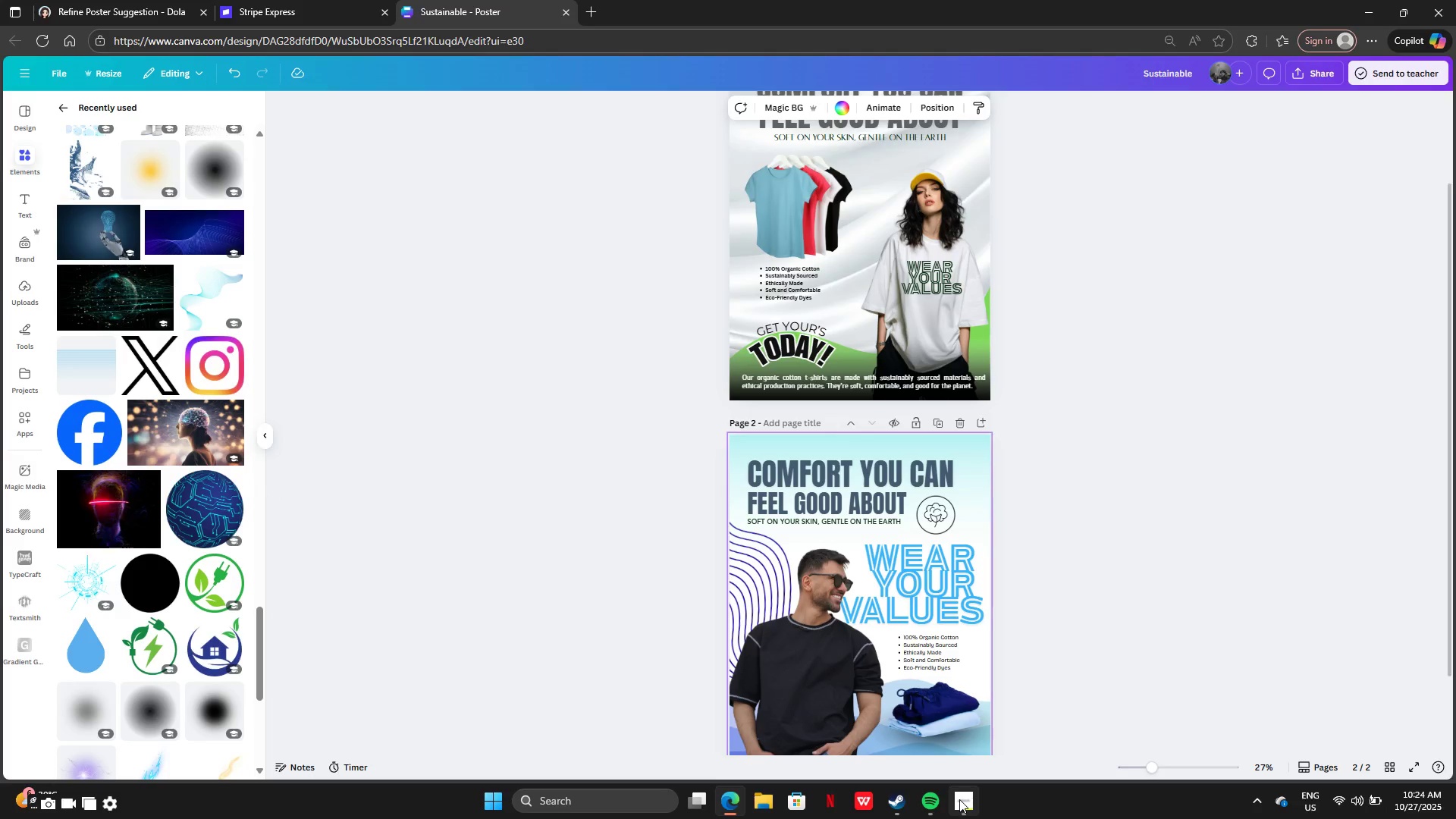 
left_click([959, 799])